 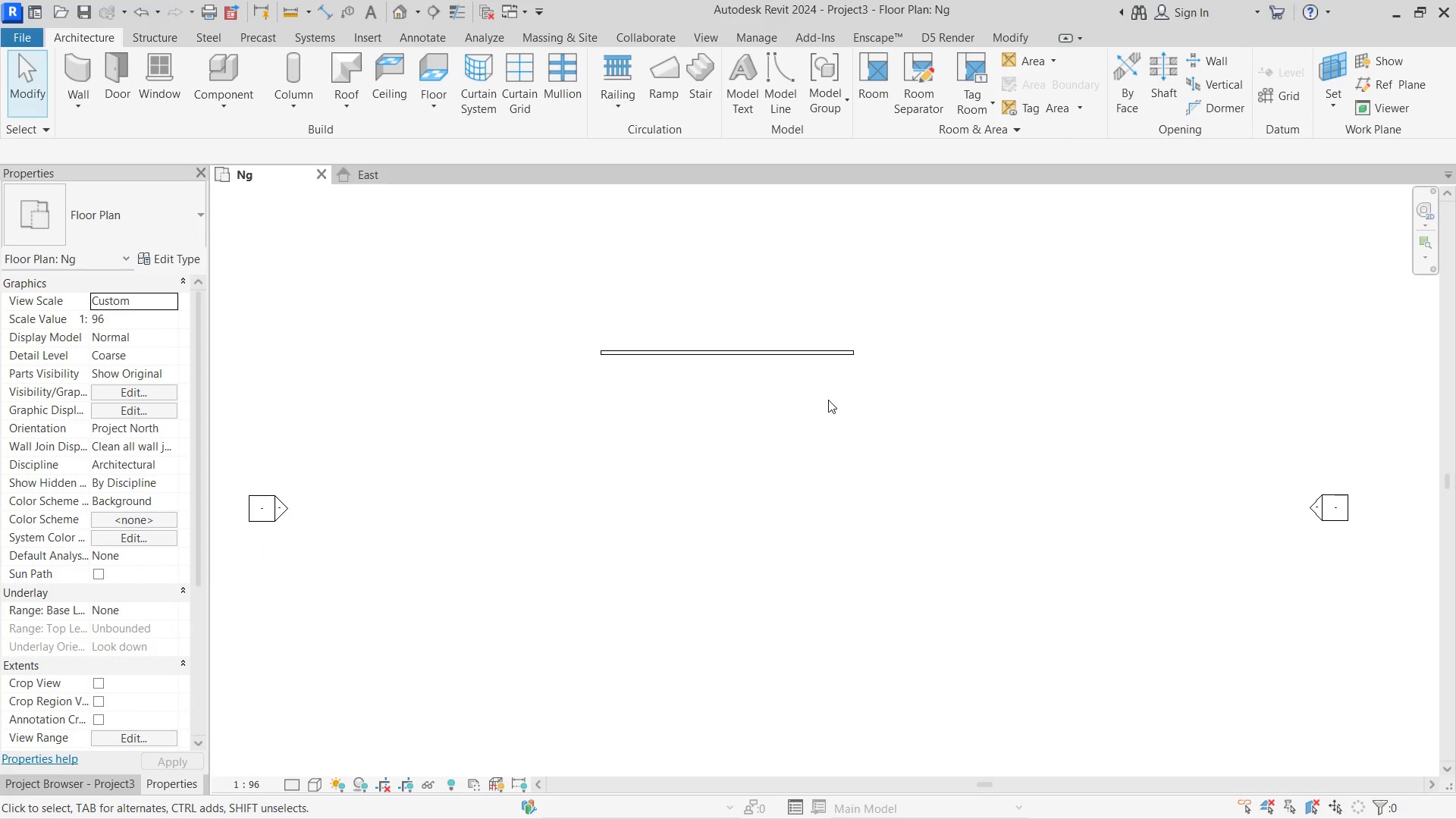 
left_click([67, 72])
 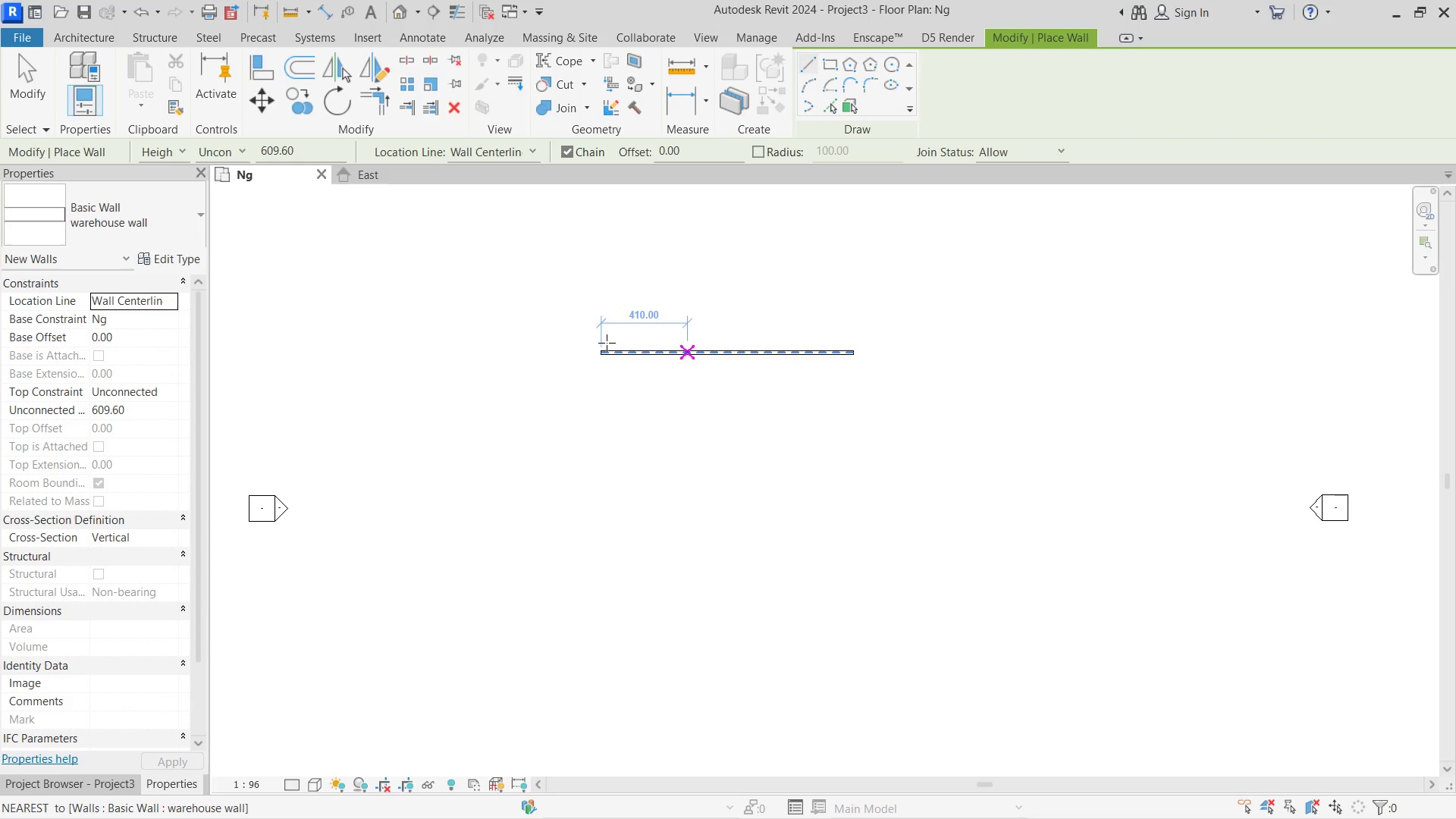 
mouse_move([165, 252])
 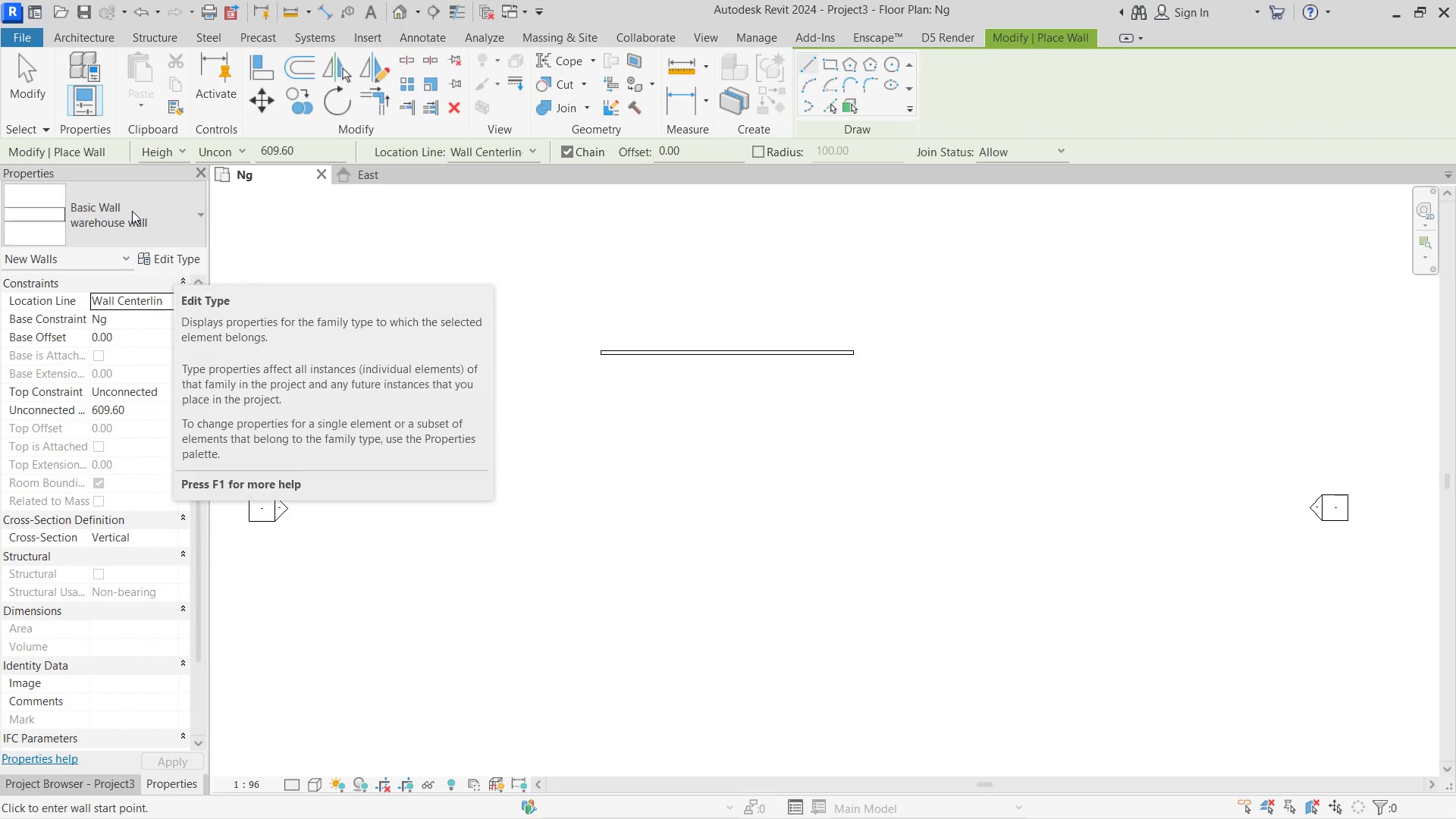 
left_click([132, 211])
 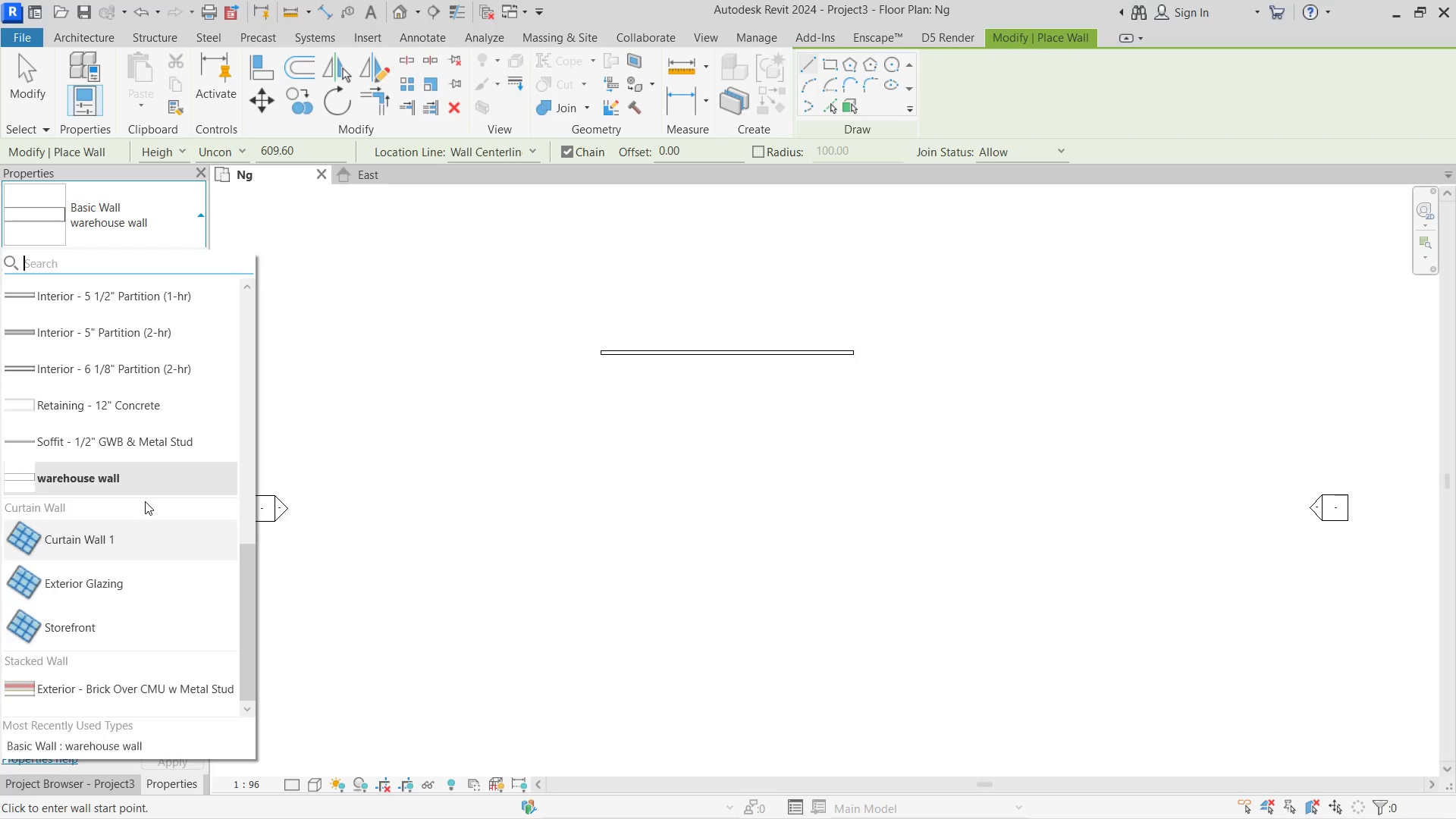 
left_click([127, 625])
 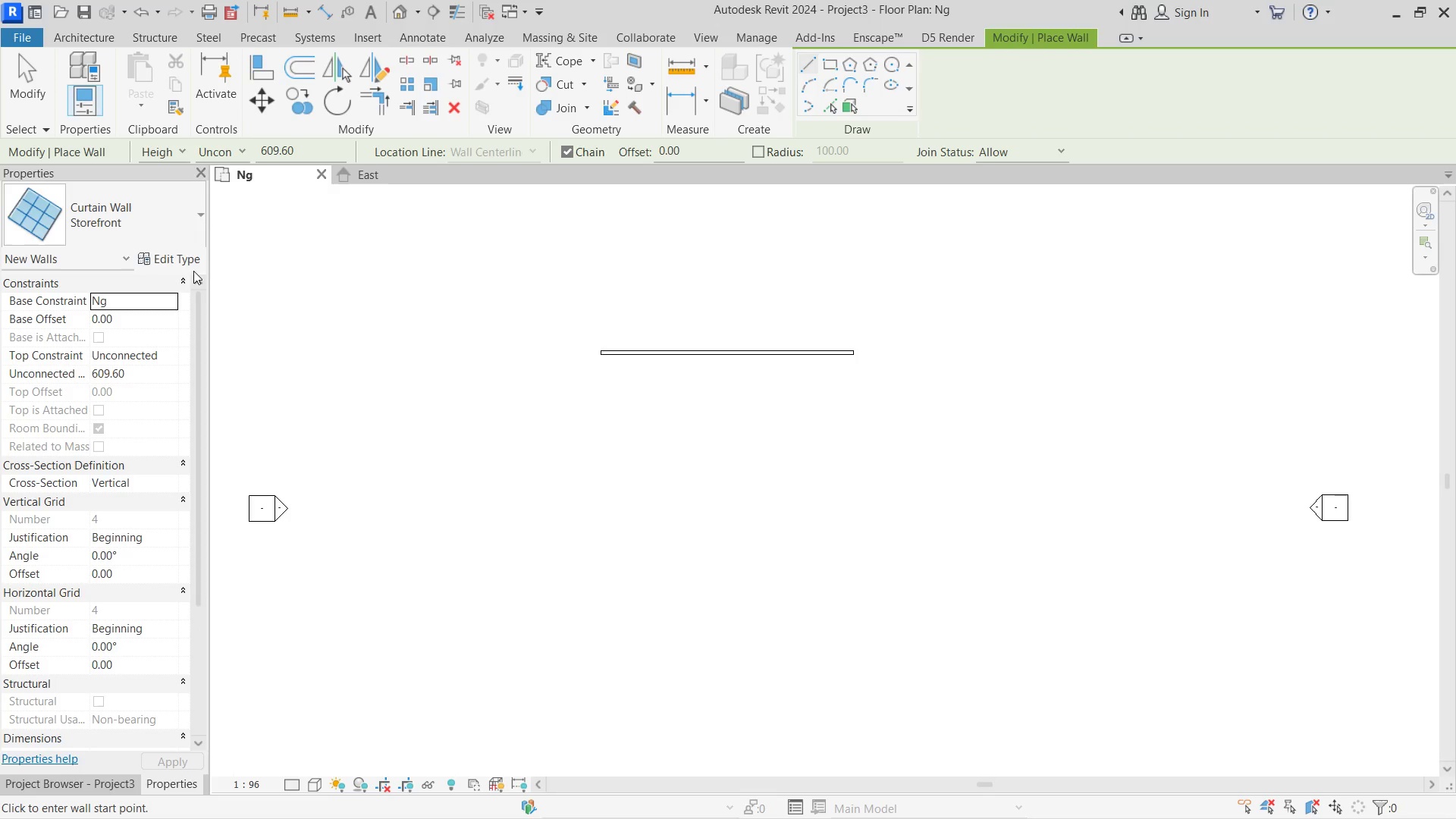 
scroll: coordinate [147, 525], scroll_direction: down, amount: 3.0
 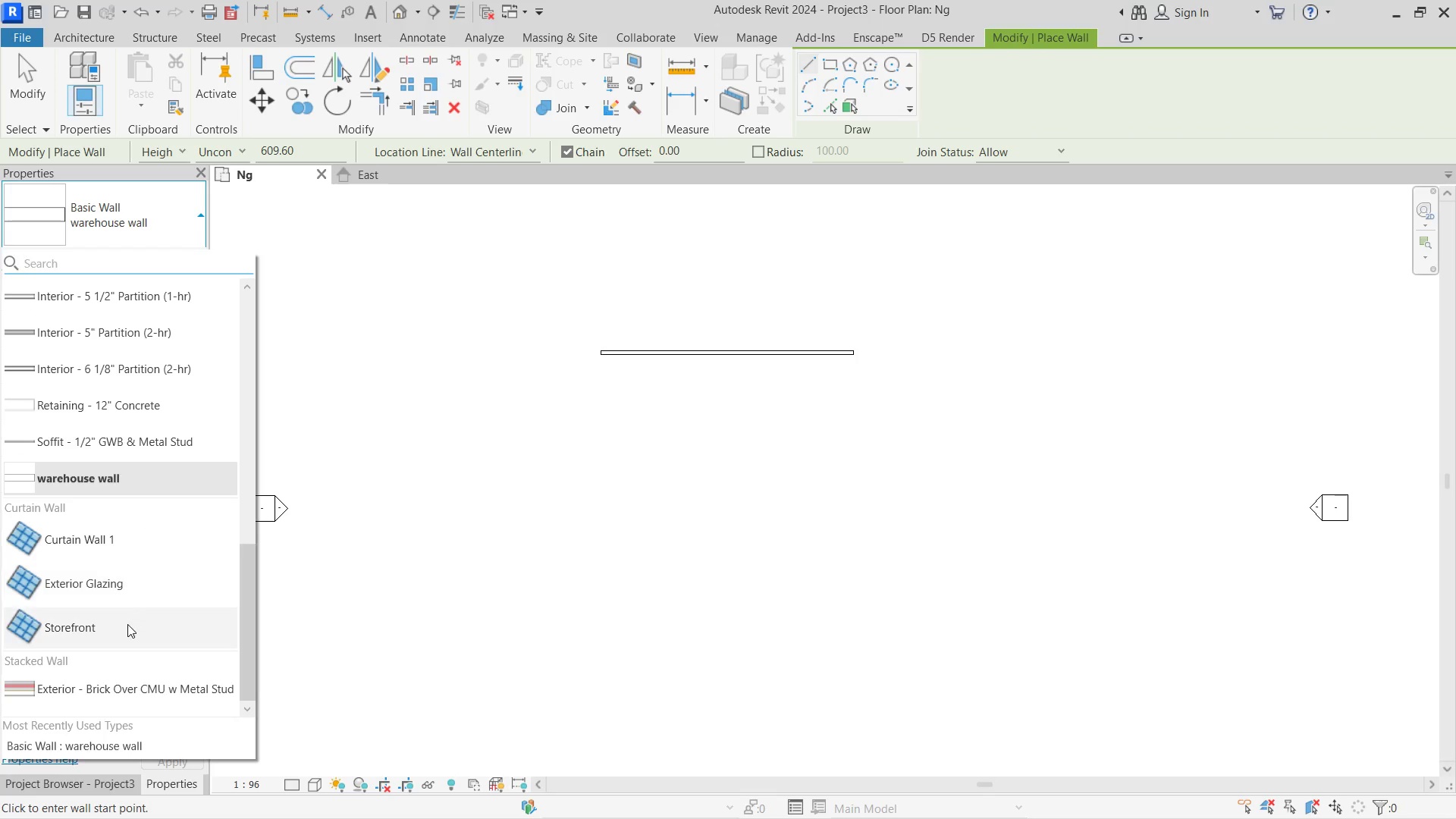 
left_click([167, 244])
 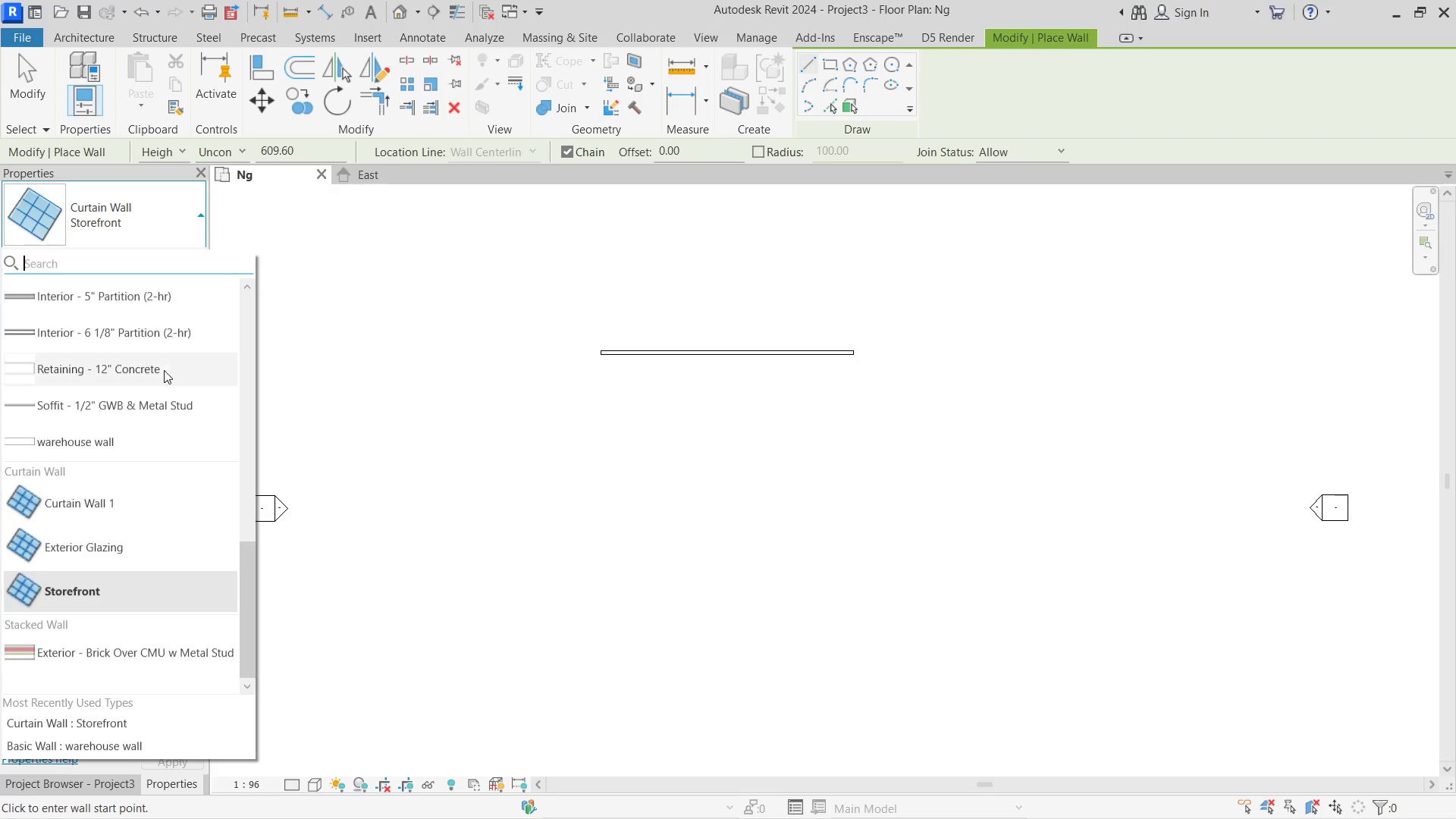 
scroll: coordinate [164, 379], scroll_direction: up, amount: 2.0
 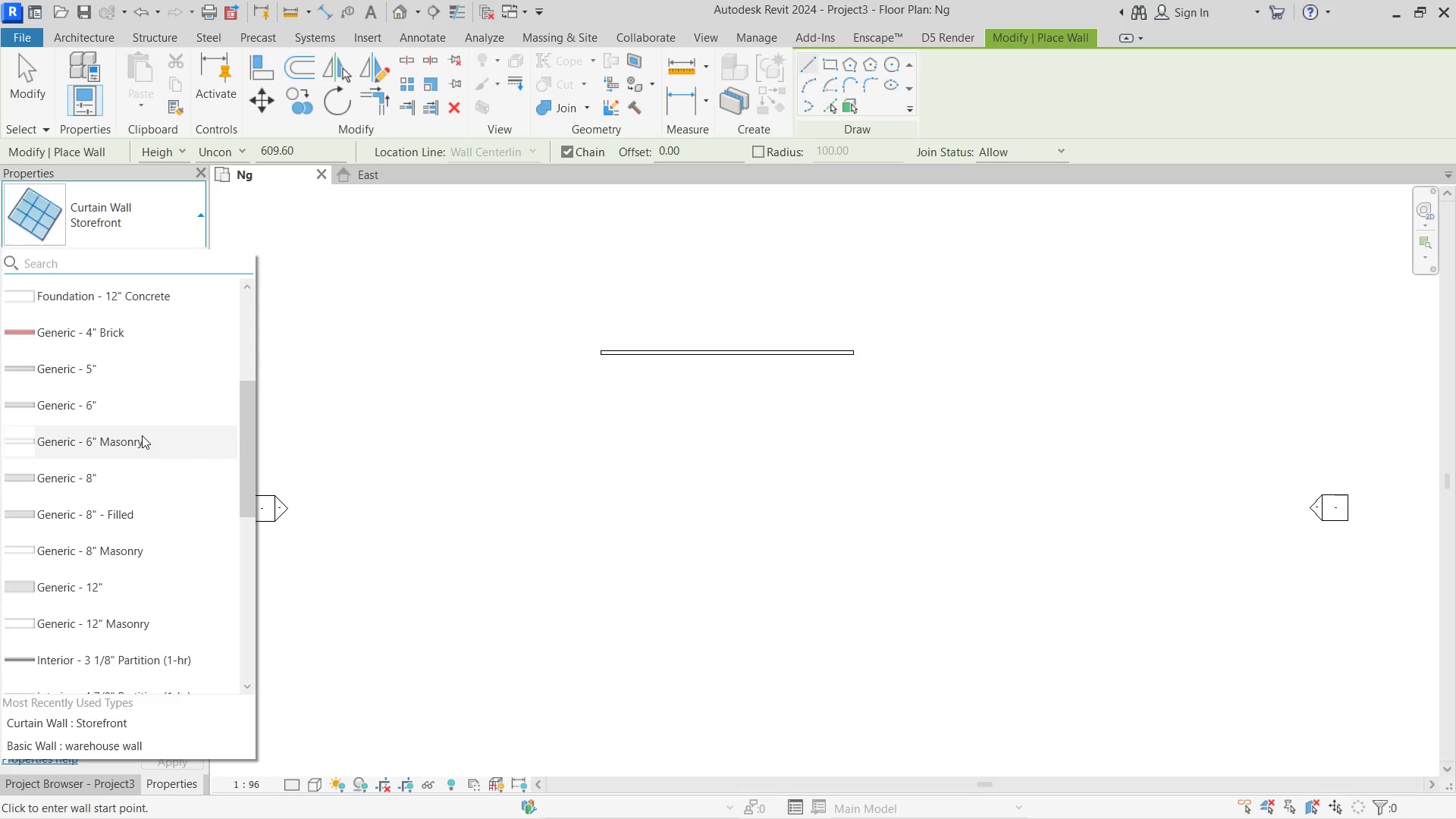 
left_click([134, 477])
 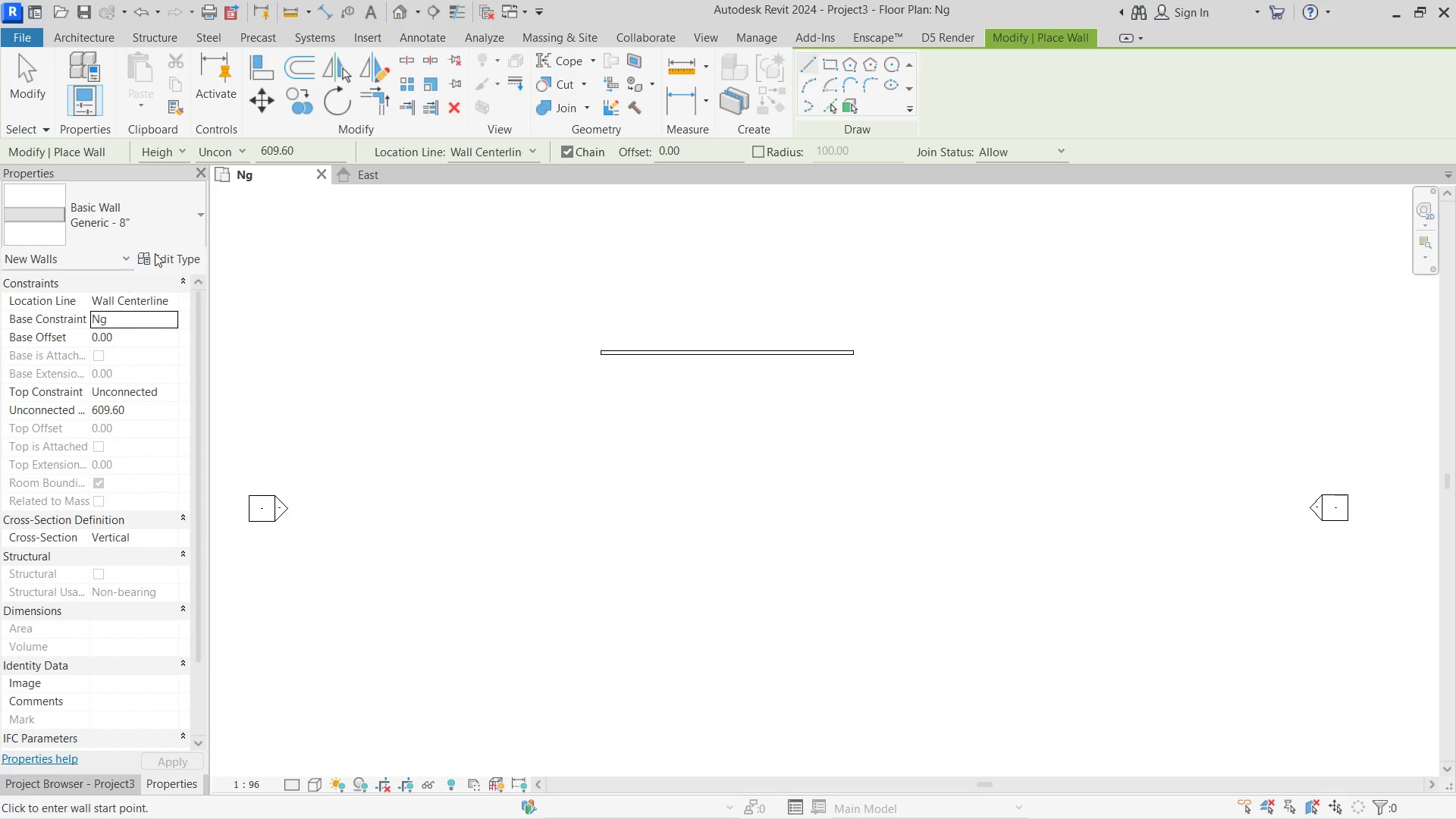 
left_click([158, 253])
 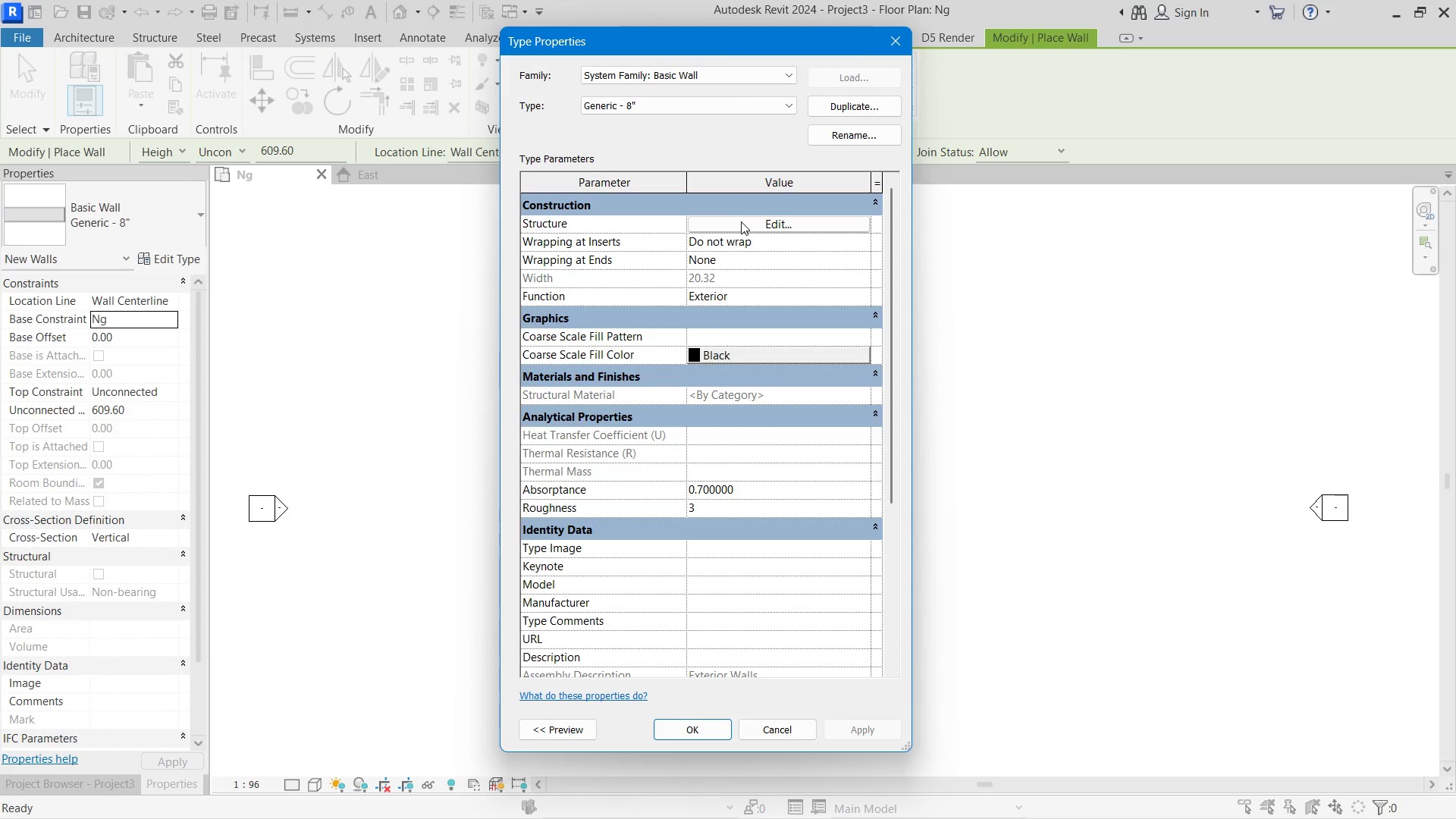 
key(Alt+AltLeft)
 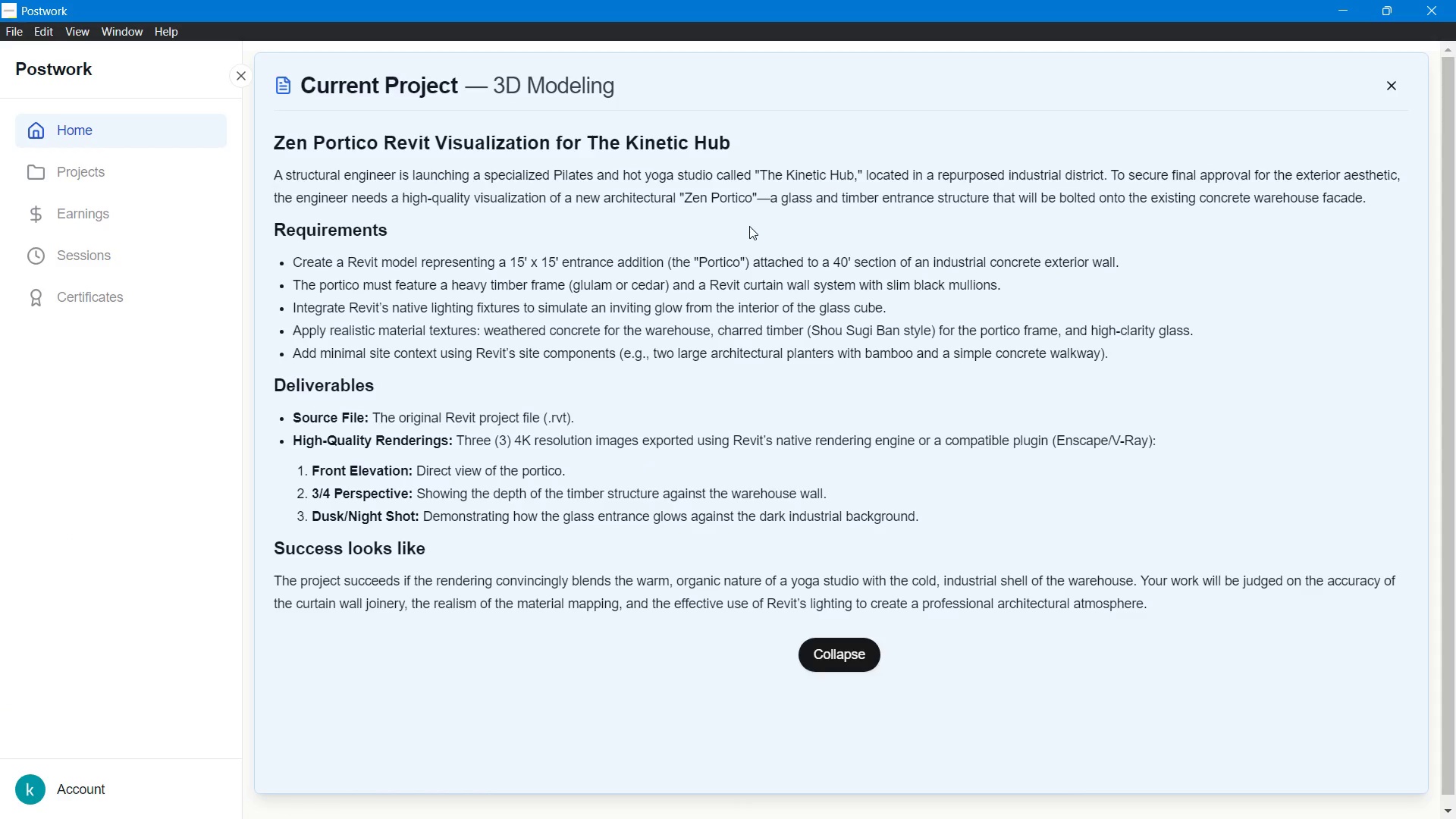 
key(Alt+Tab)